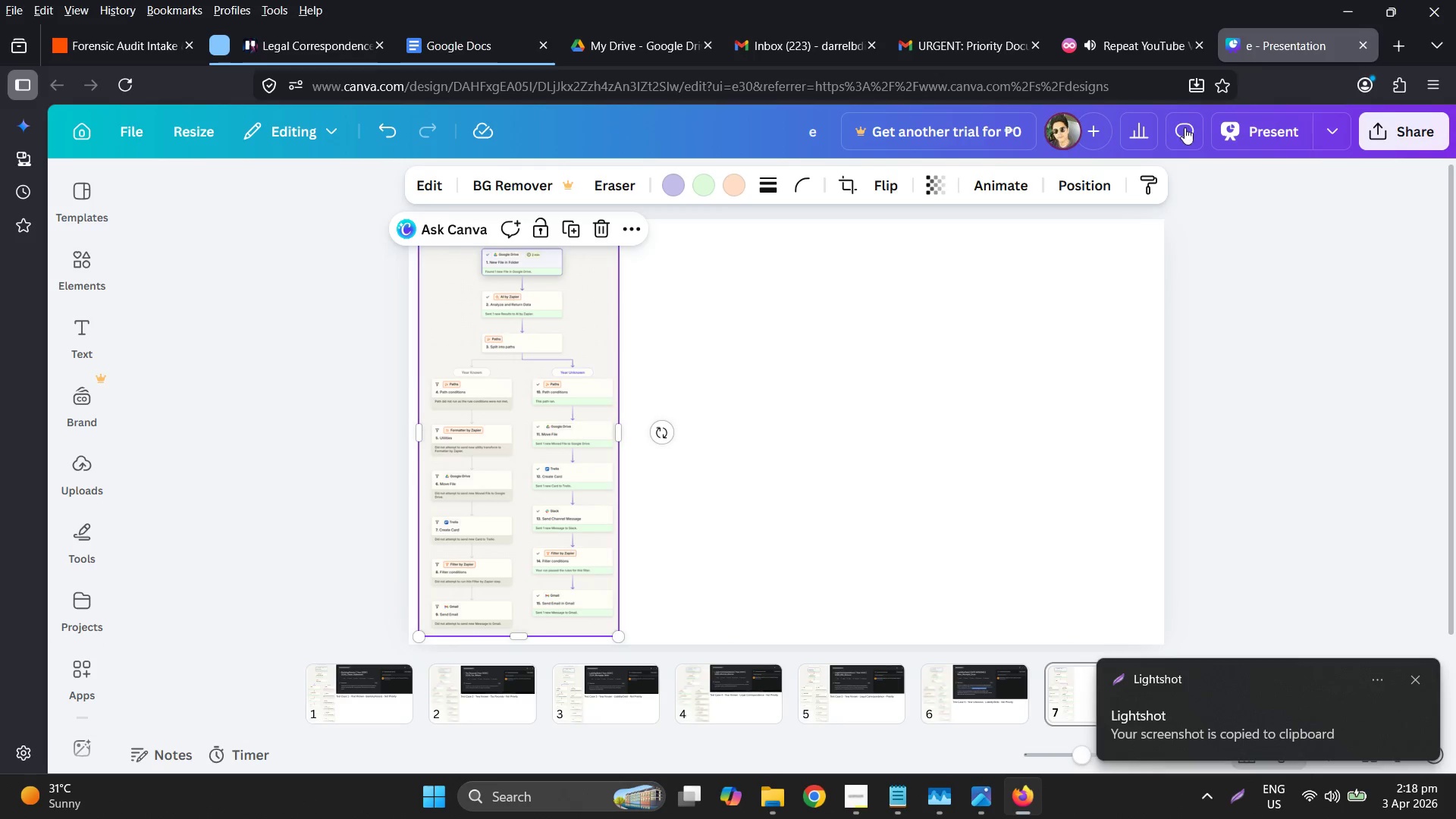 
key(Control+V)
 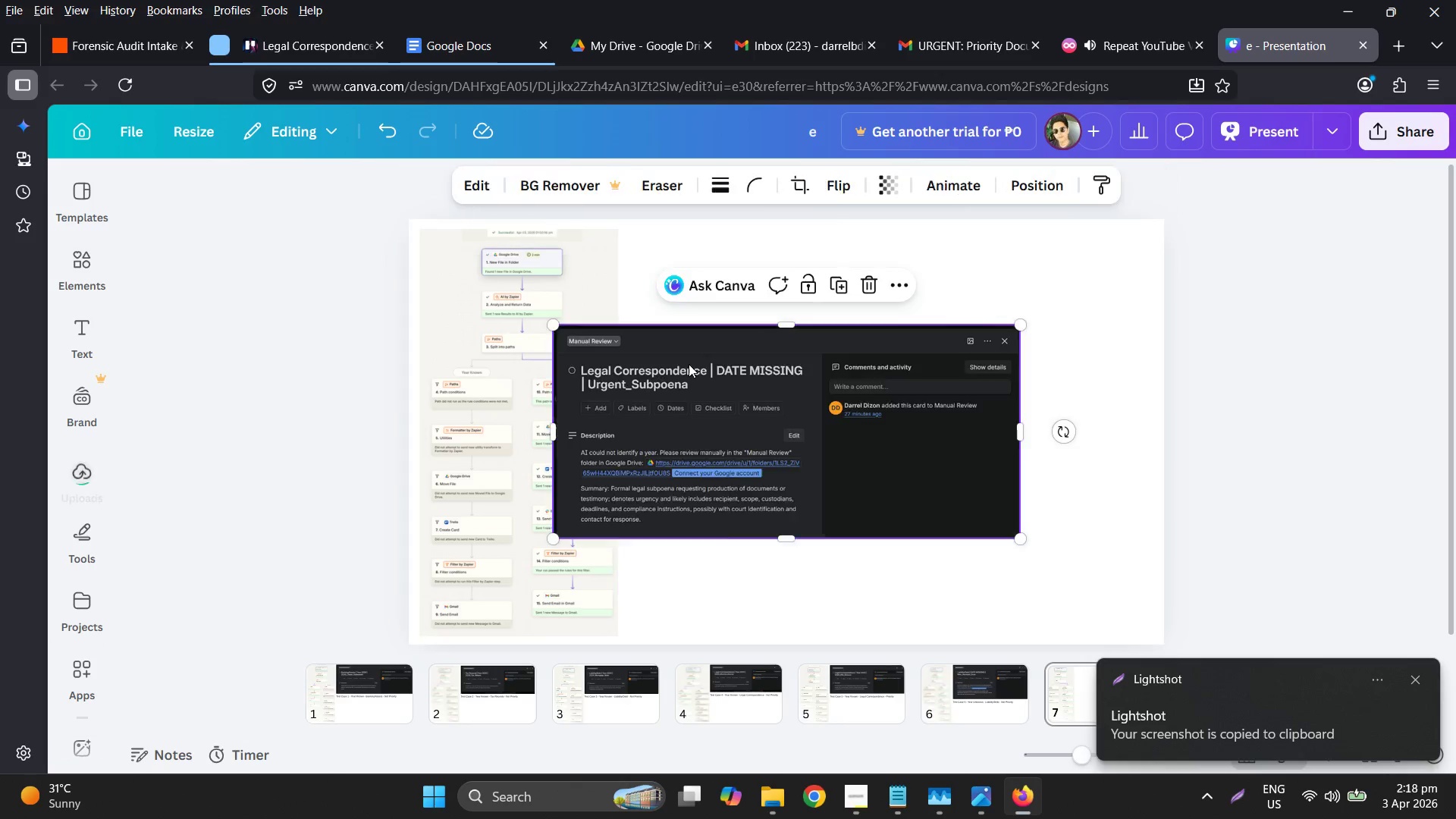 
left_click_drag(start_coordinate=[654, 378], to_coordinate=[726, 284])
 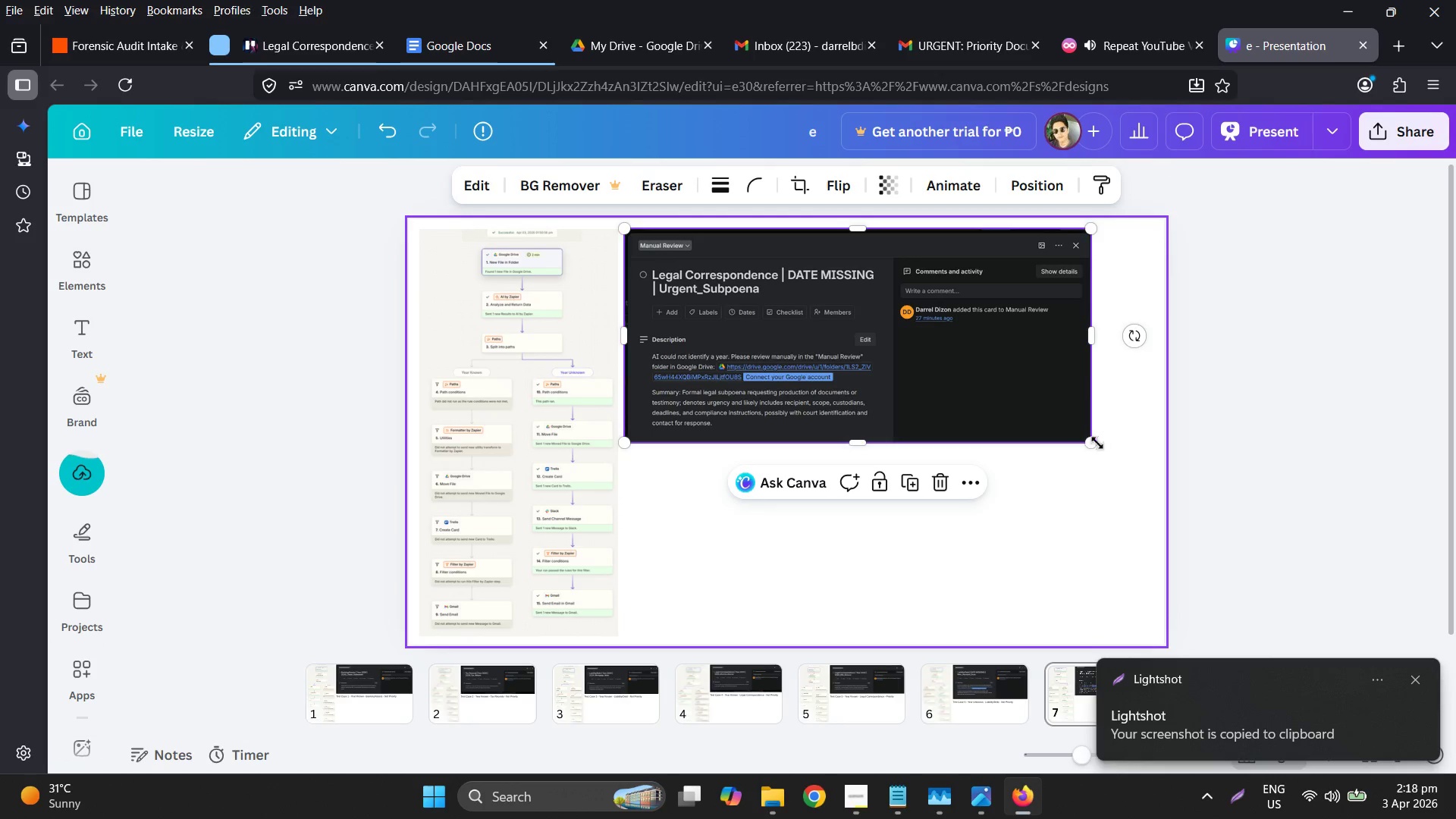 
left_click_drag(start_coordinate=[1097, 441], to_coordinate=[1169, 460])
 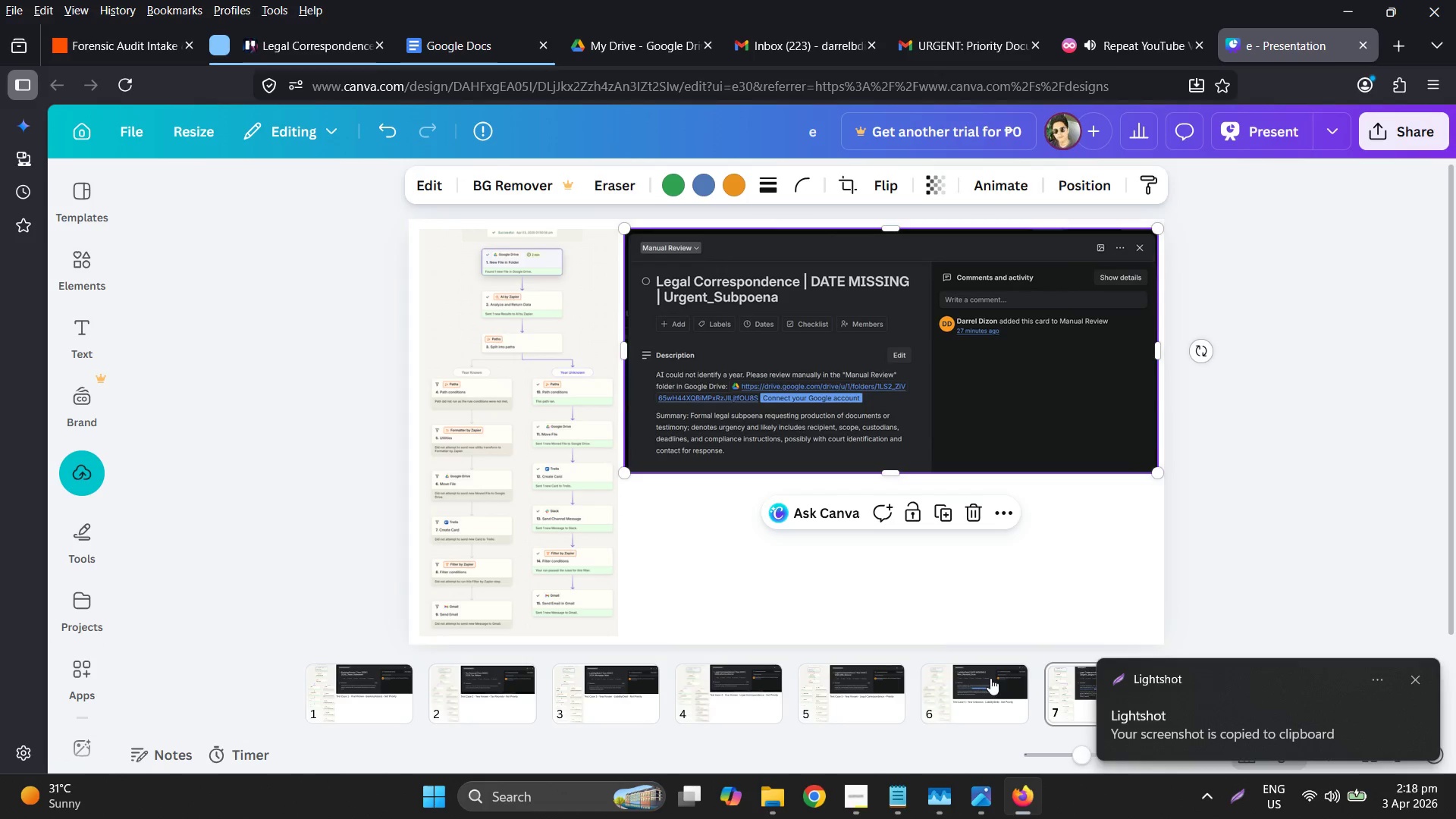 
left_click([990, 678])
 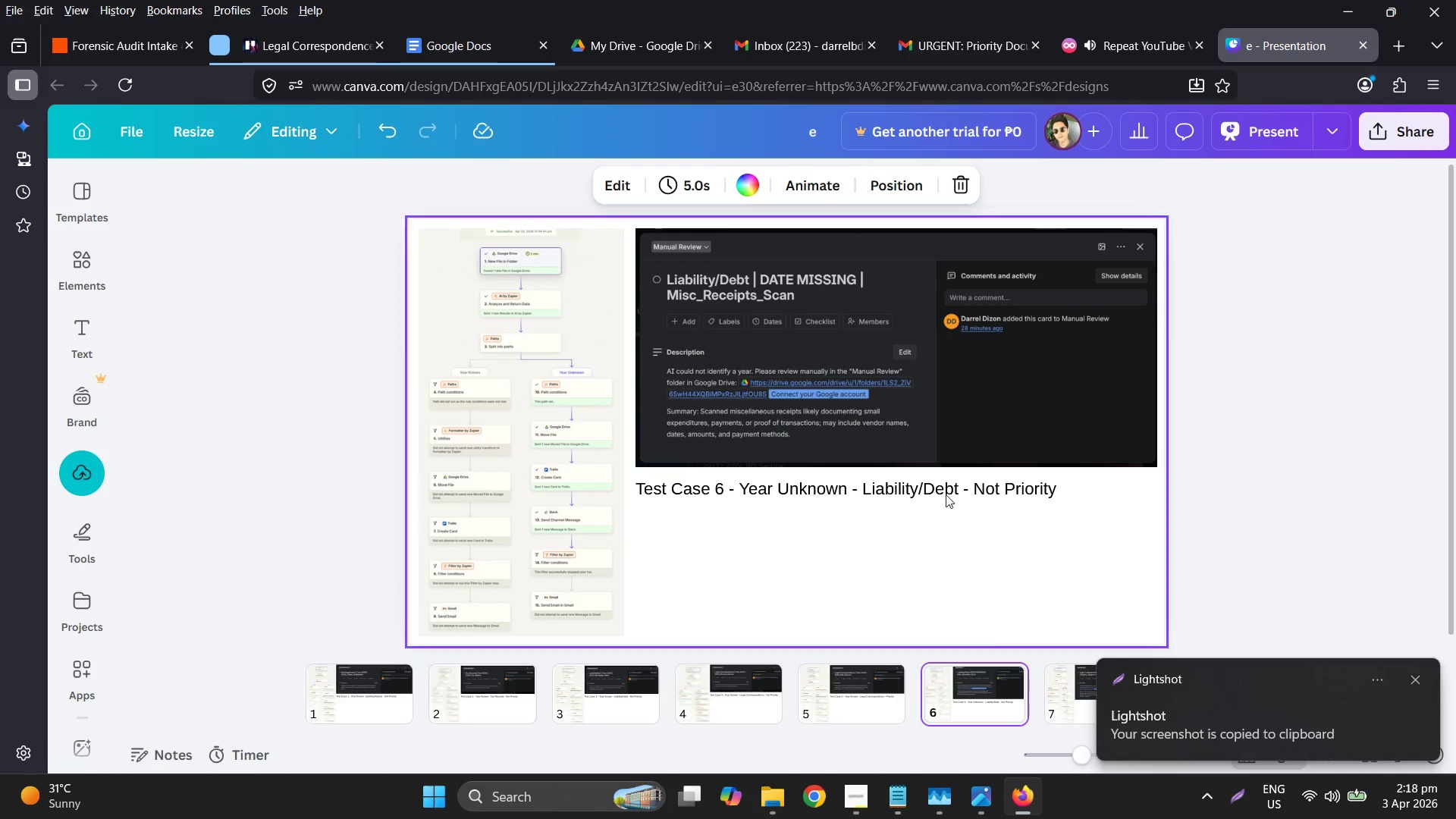 
left_click([905, 482])
 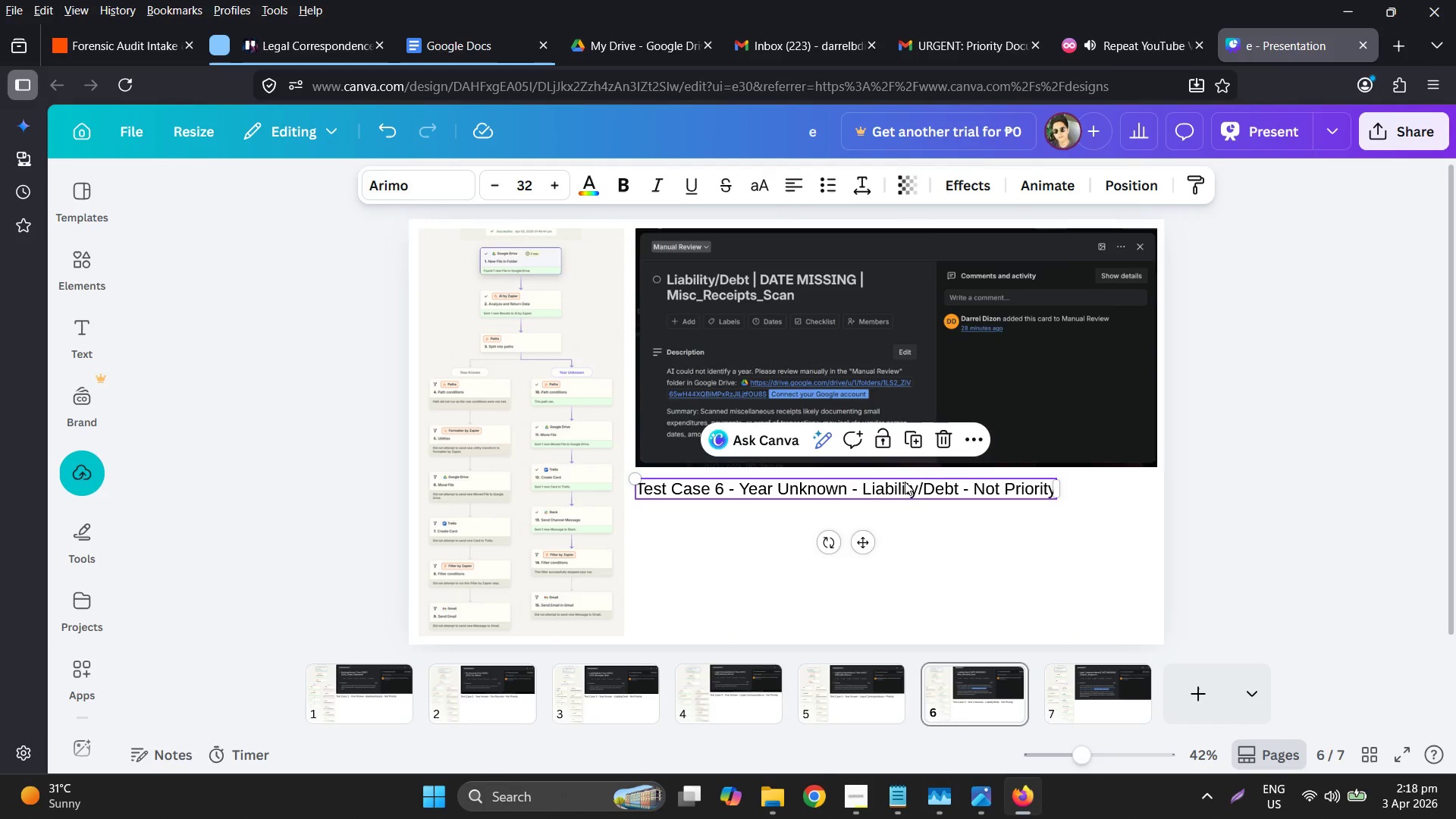 
key(Control+C)
 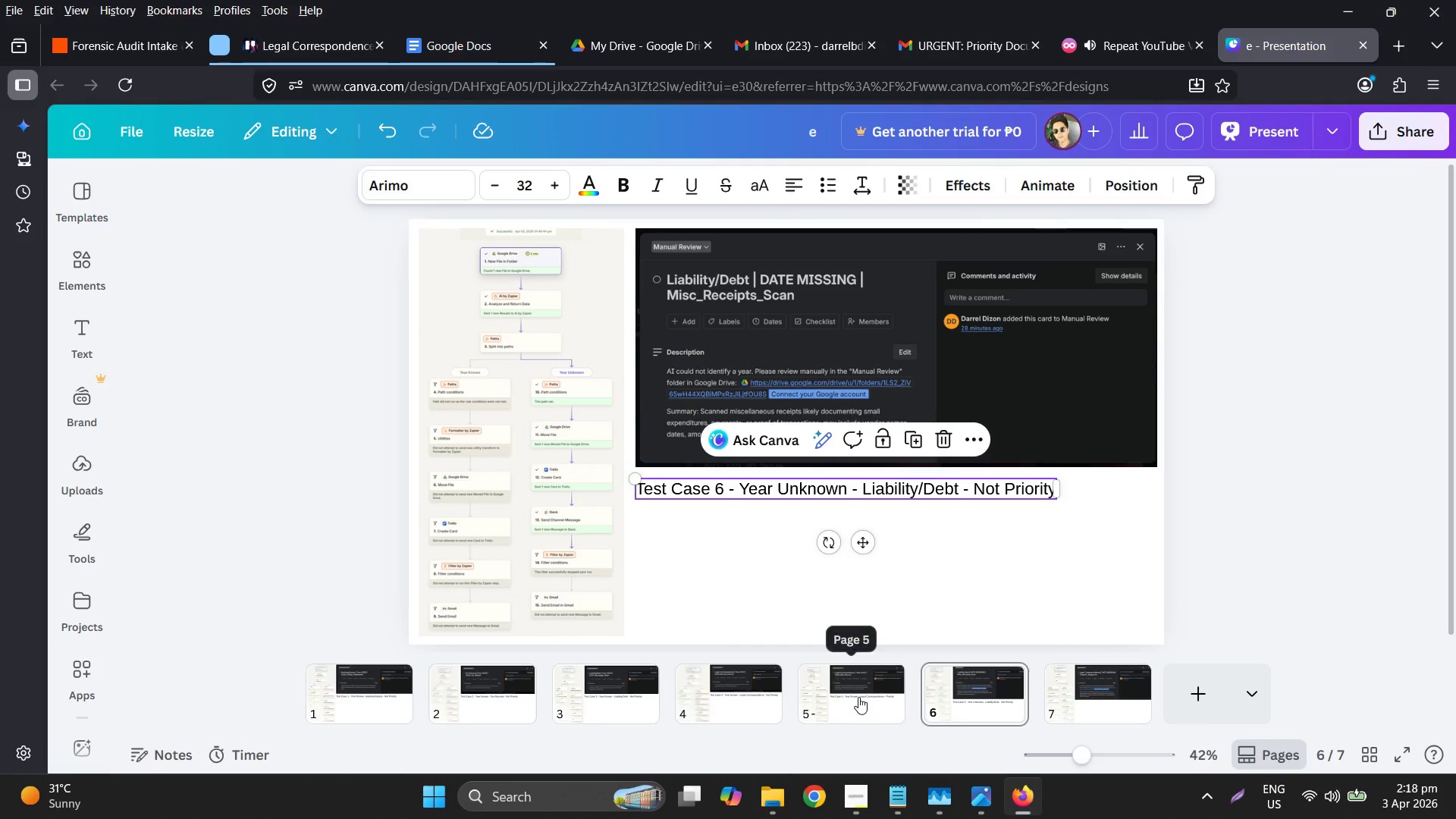 
left_click([858, 697])
 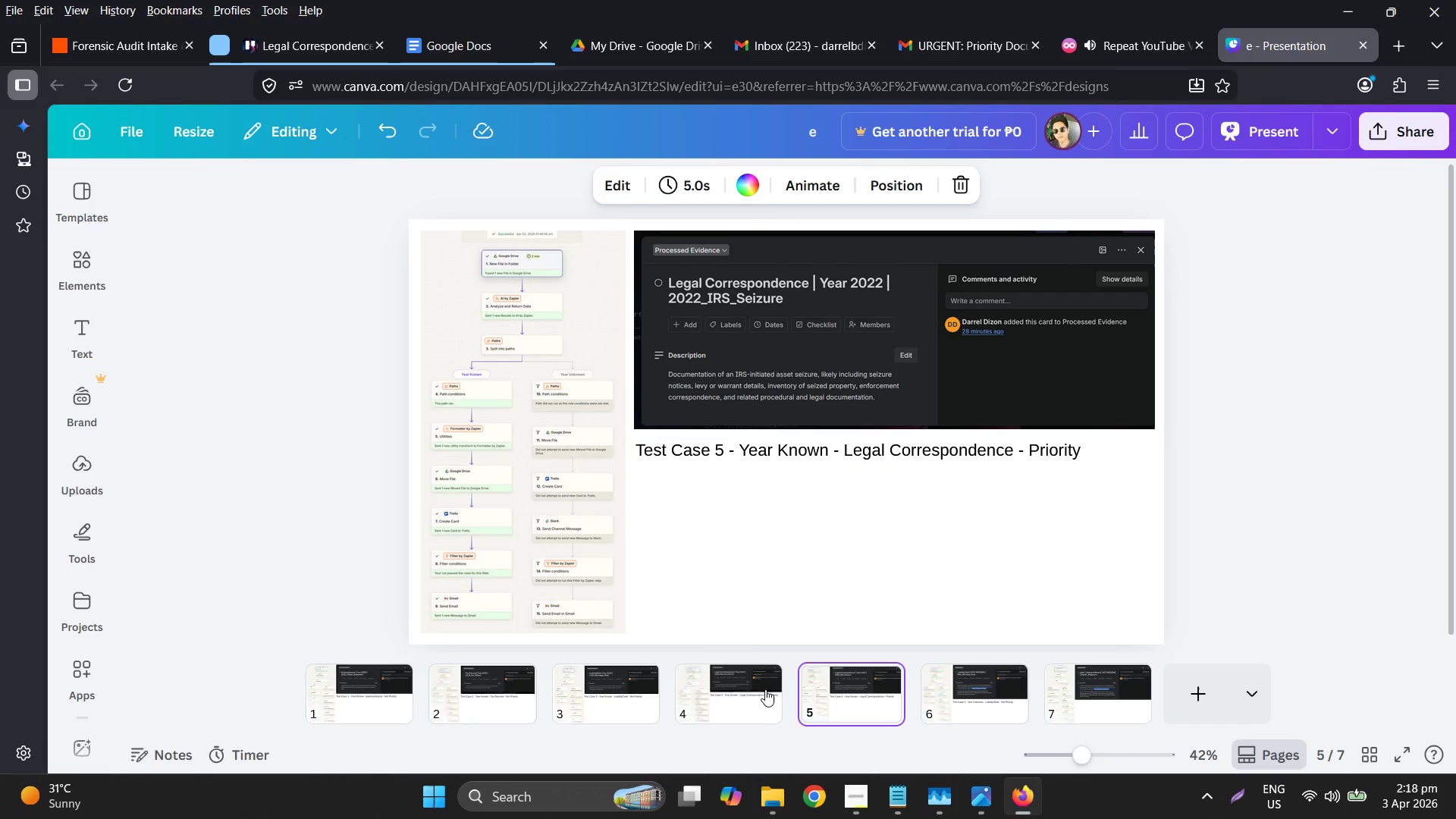 
left_click([755, 689])
 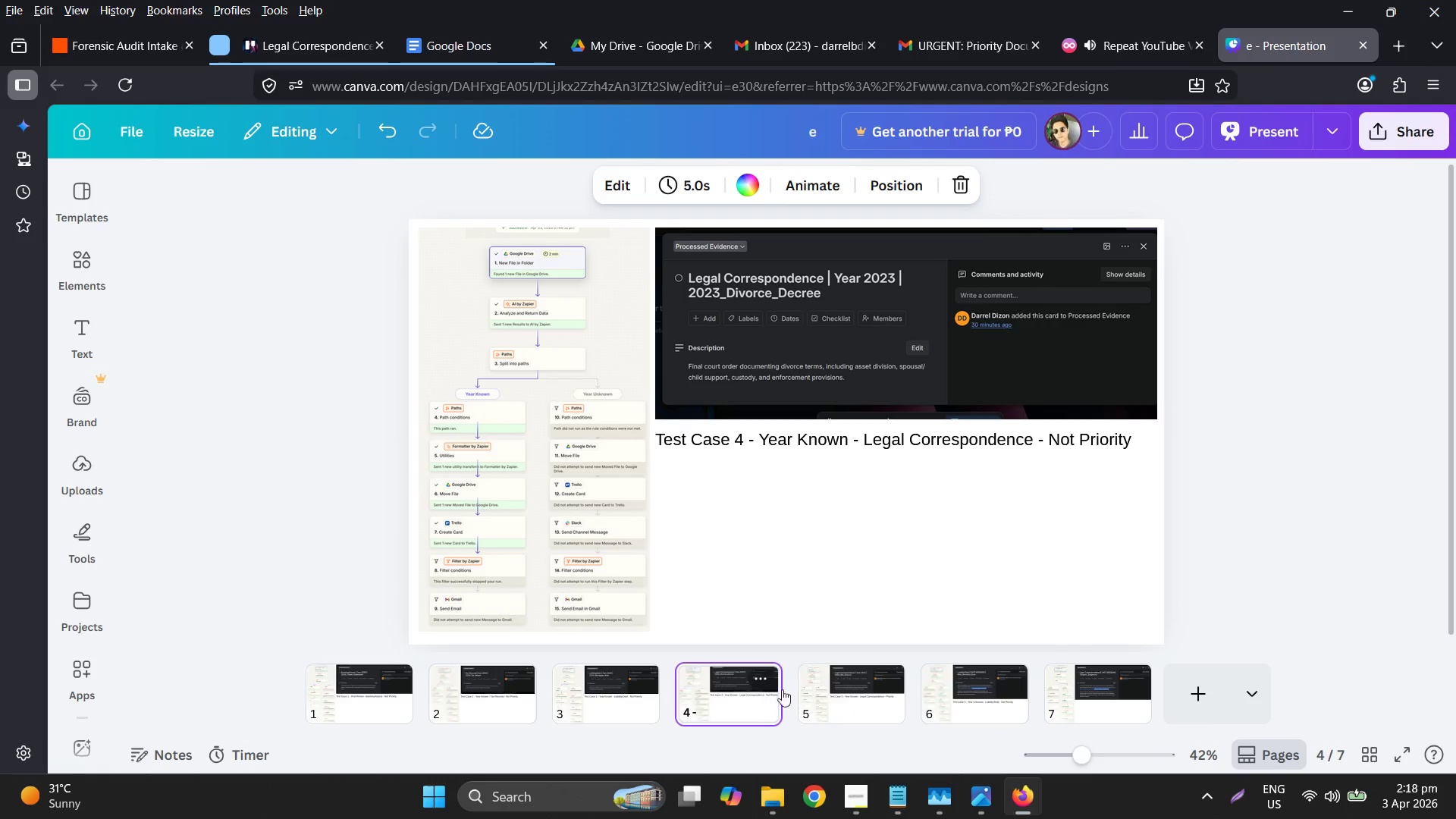 
left_click([844, 690])
 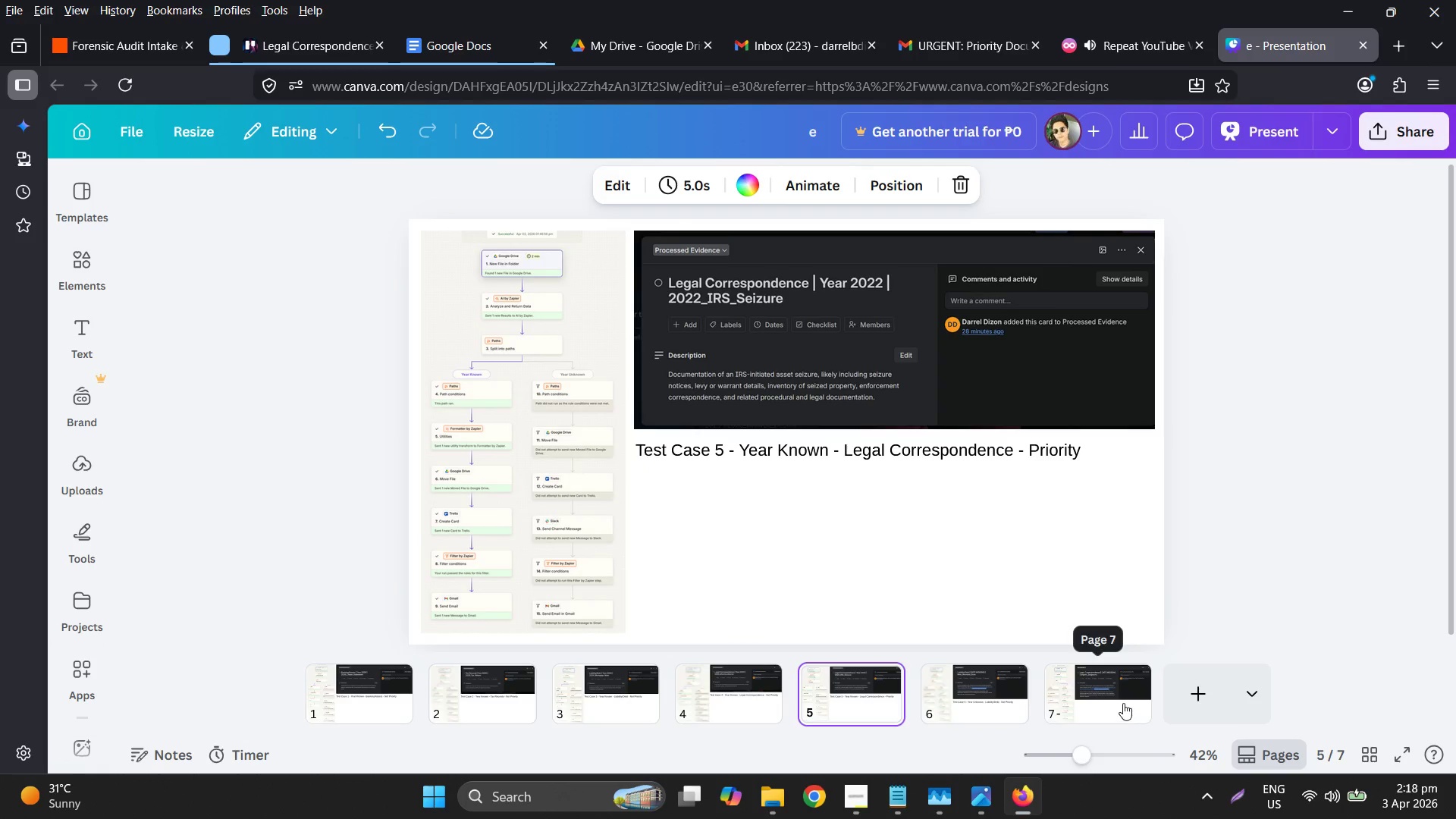 
key(Control+V)
 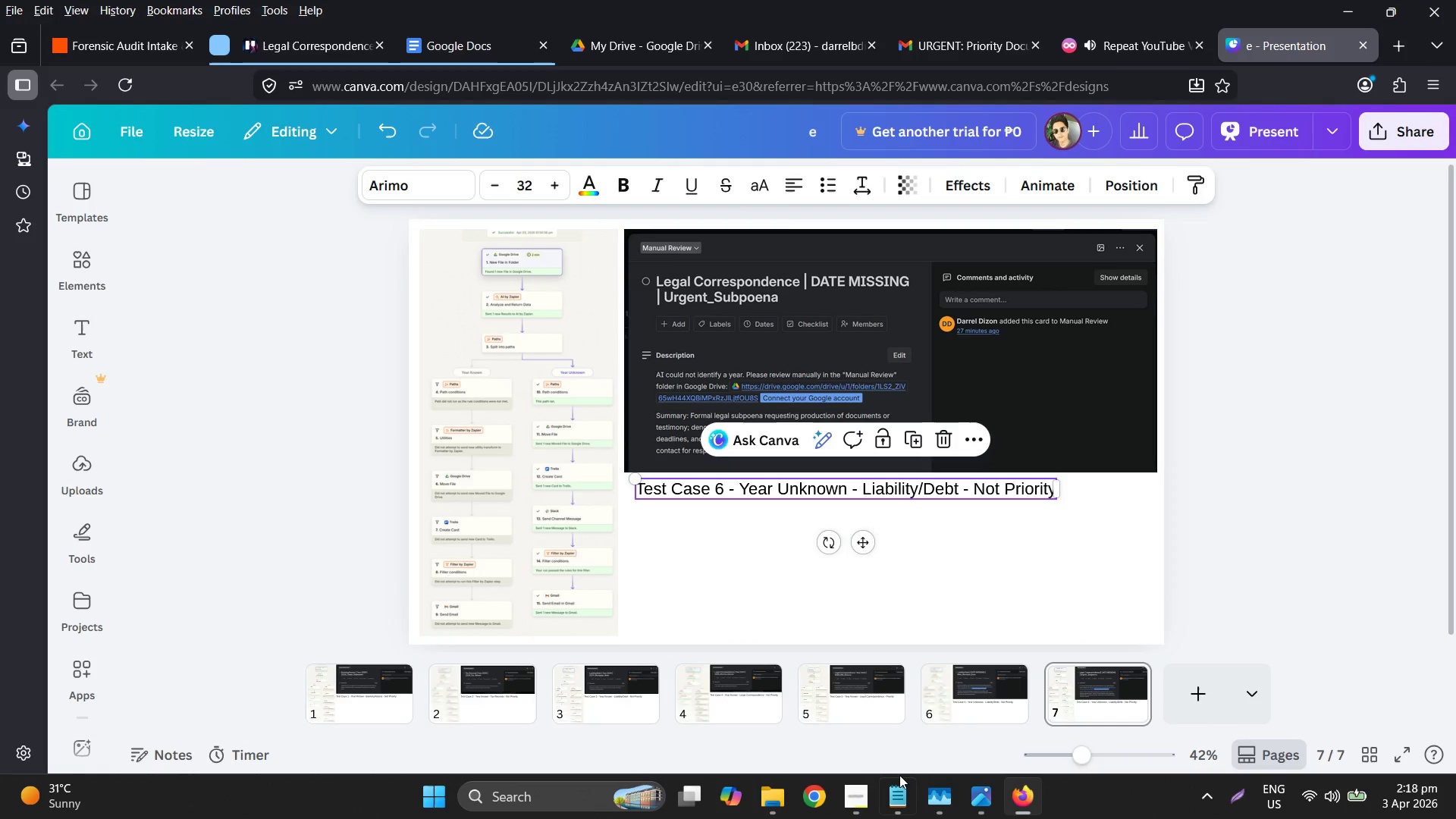 
left_click([785, 799])
 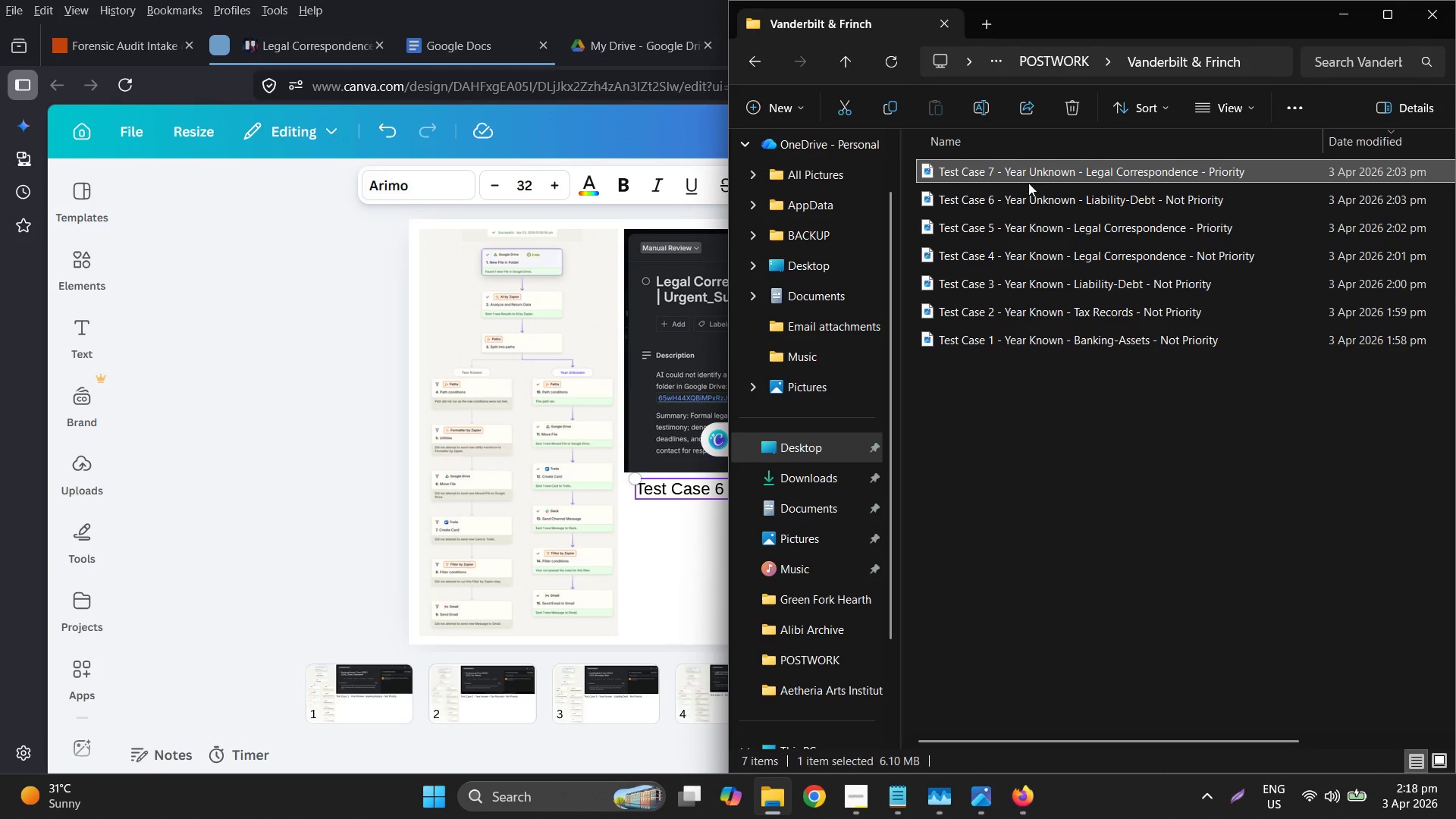 
double_click([1027, 162])
 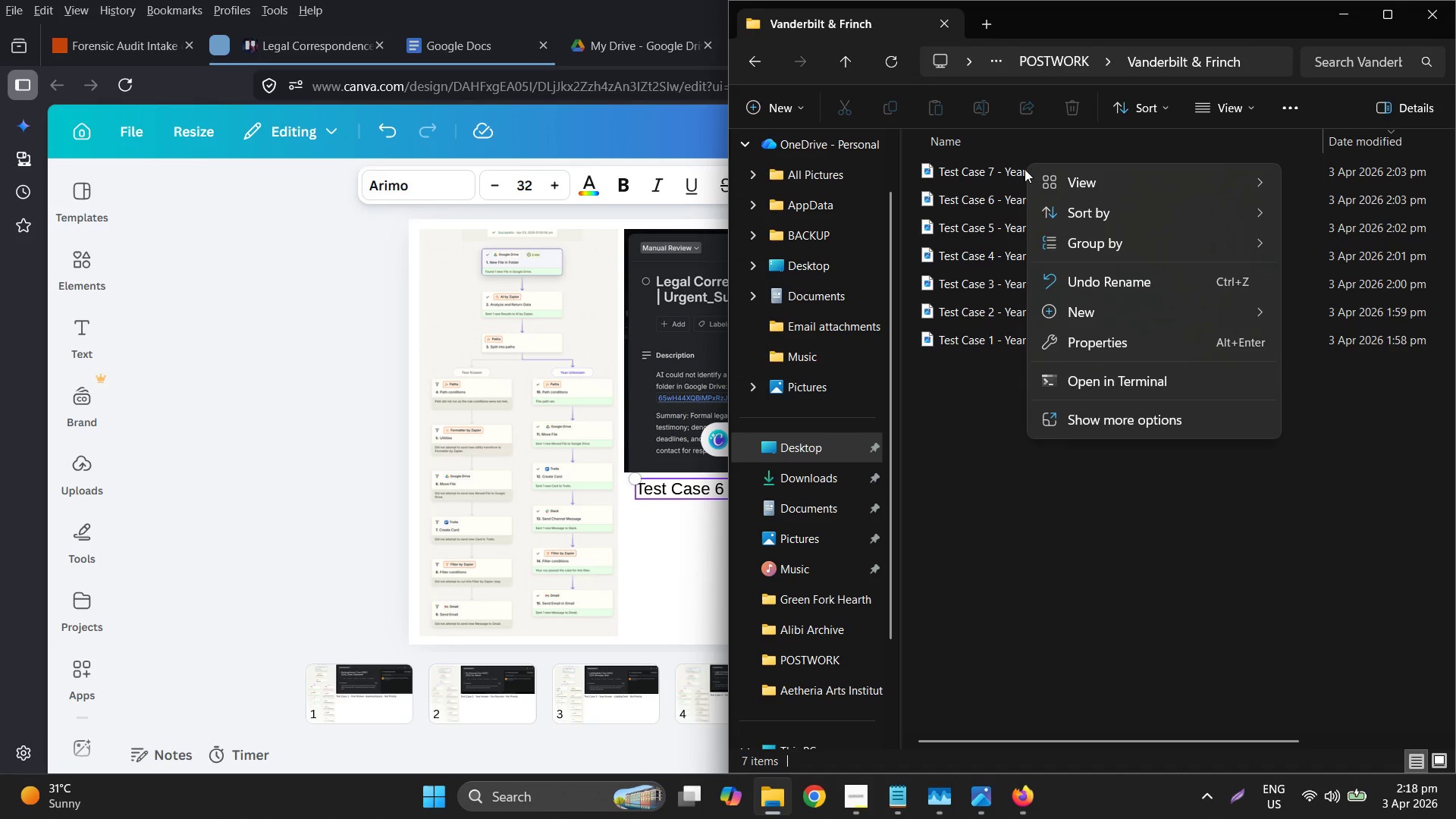 
double_click([989, 171])
 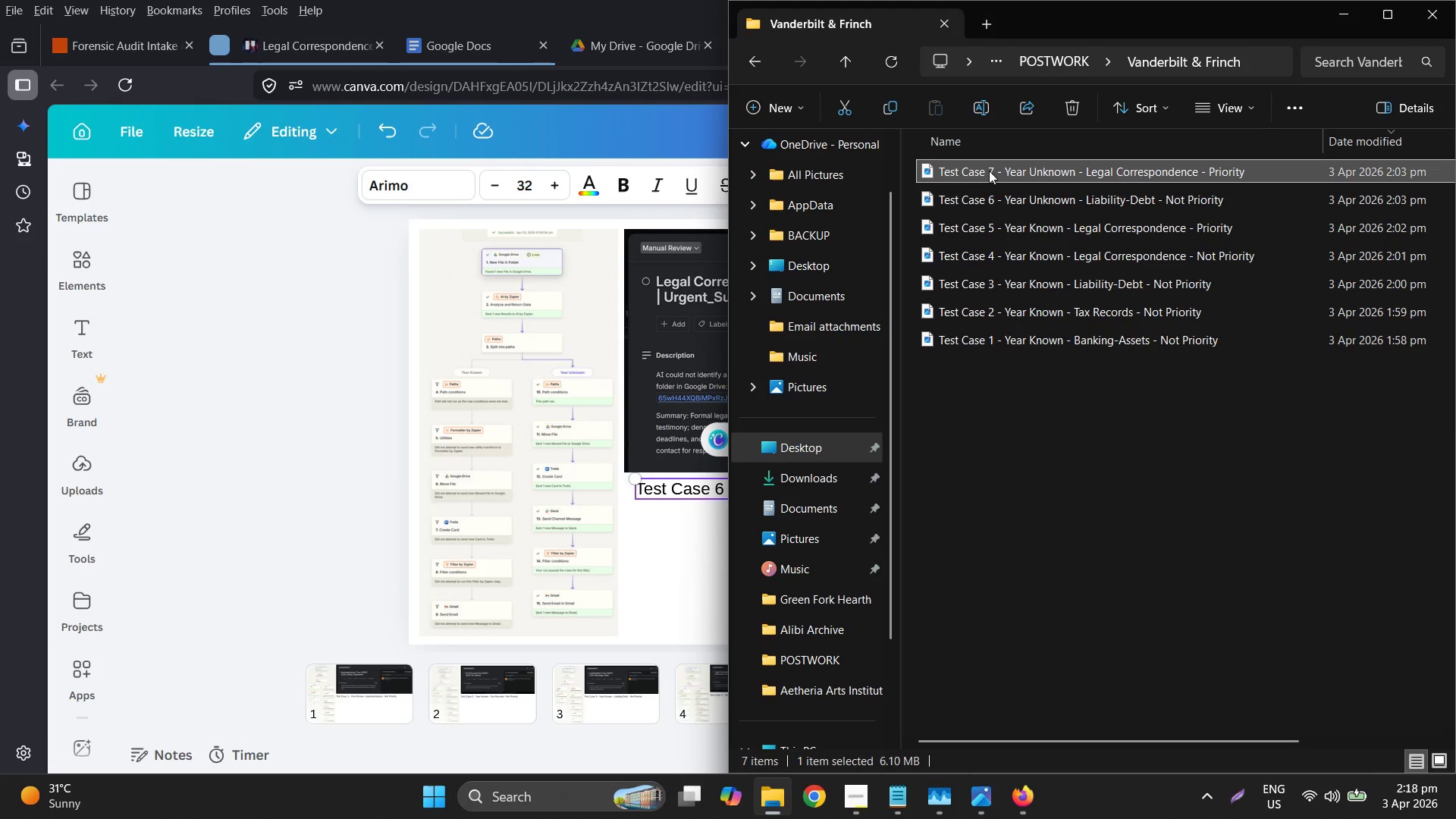 
right_click([989, 171])
 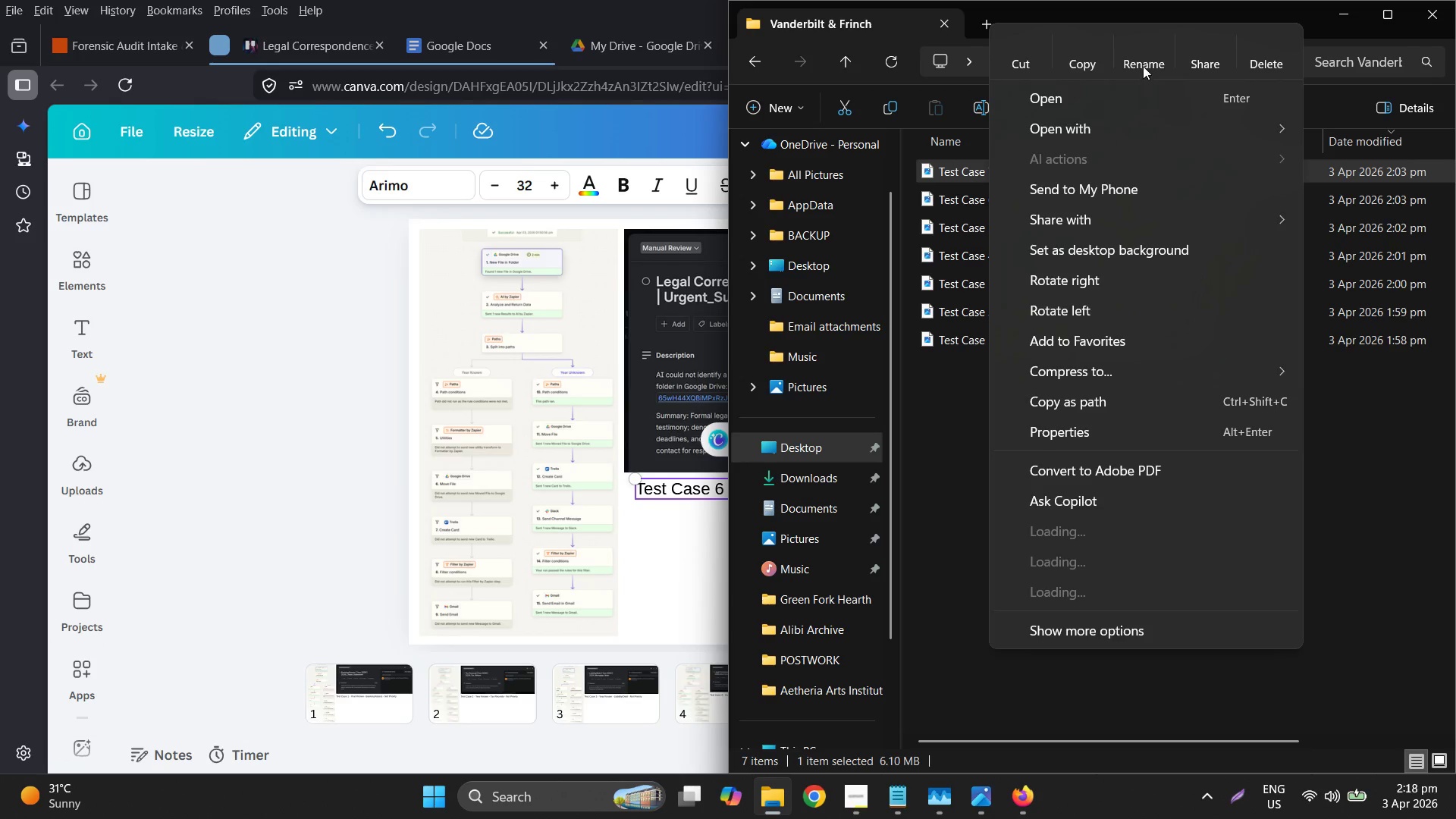 
left_click([1145, 56])
 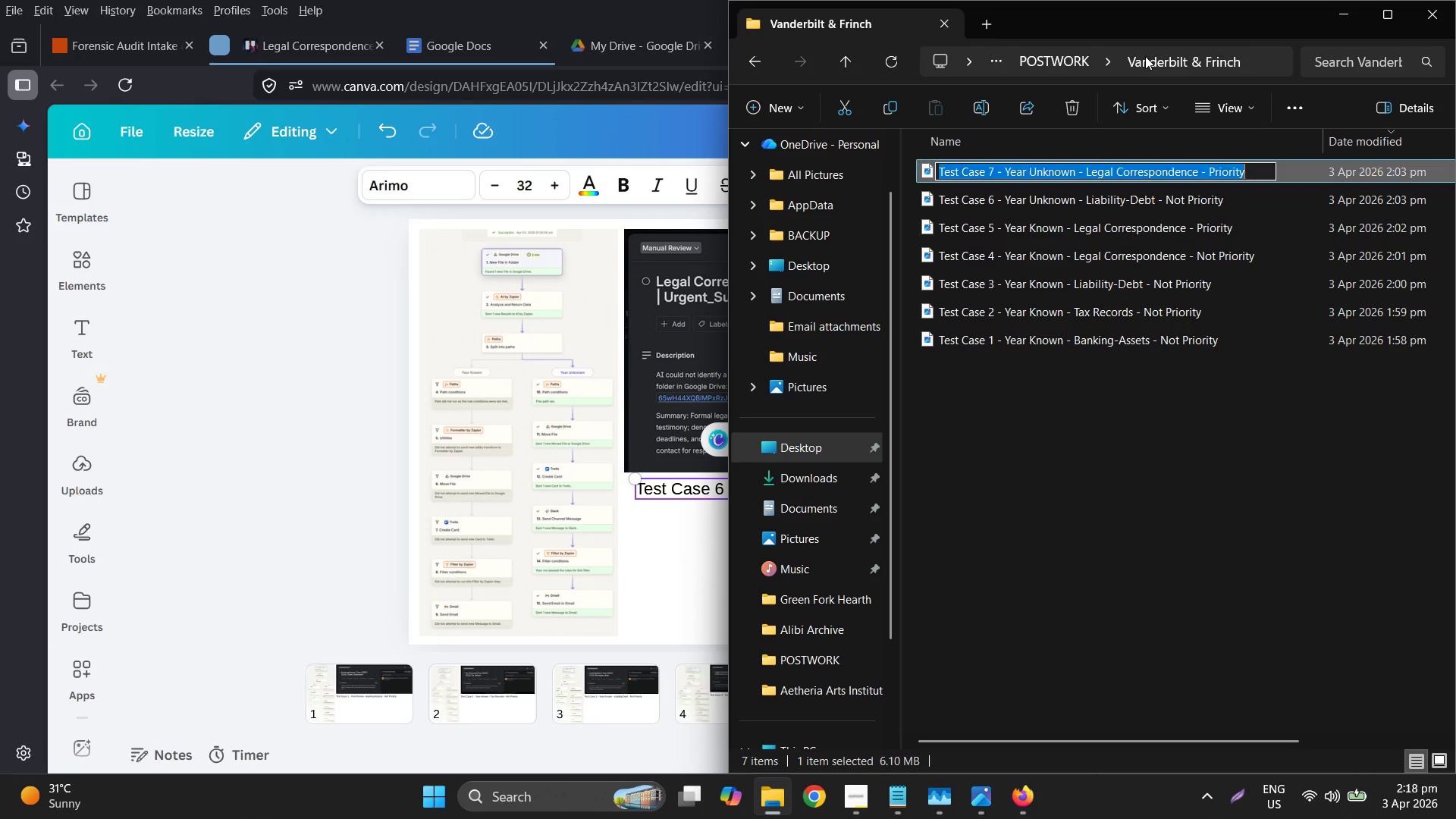 
key(Control+C)
 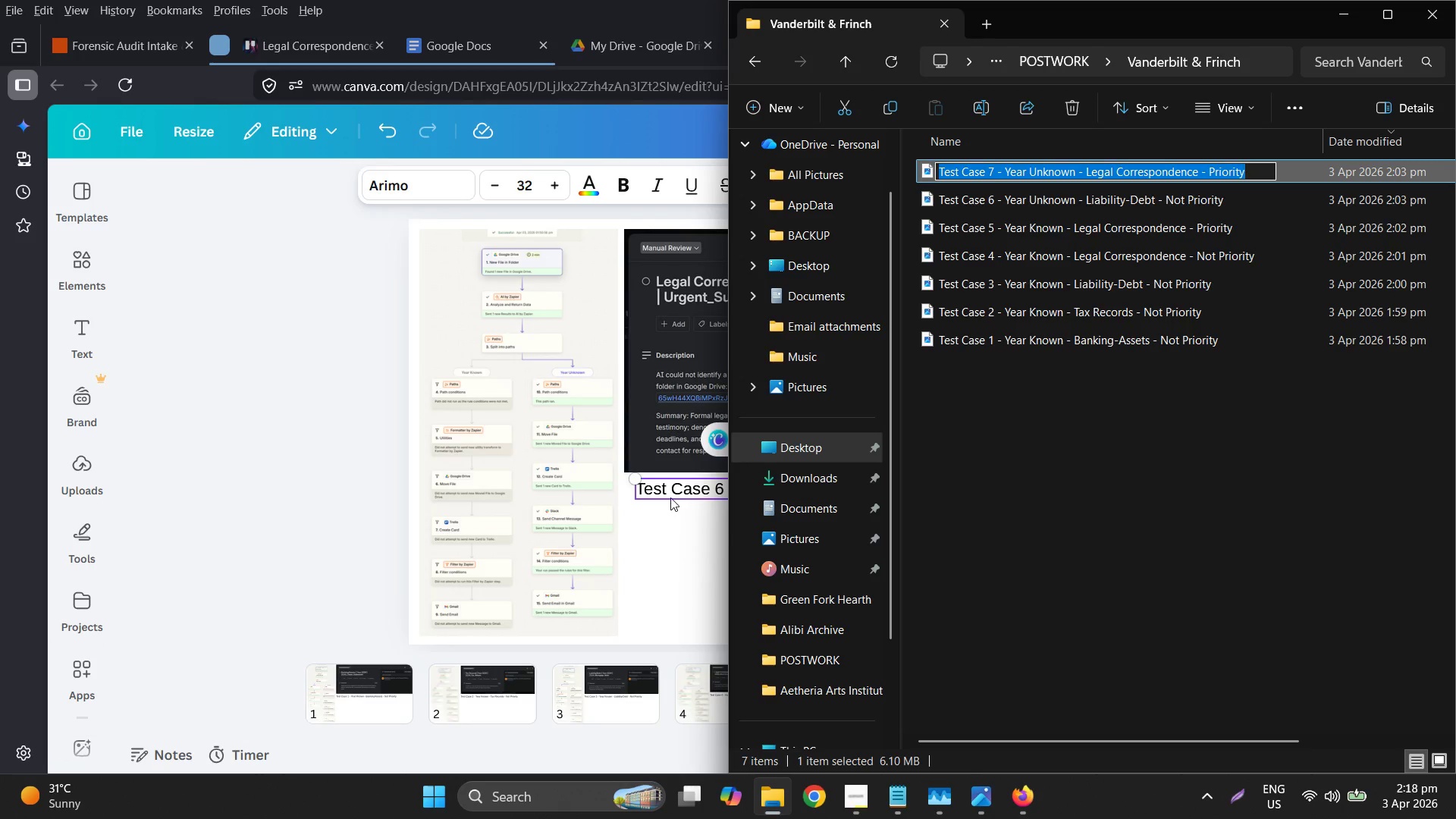 
double_click([670, 494])
 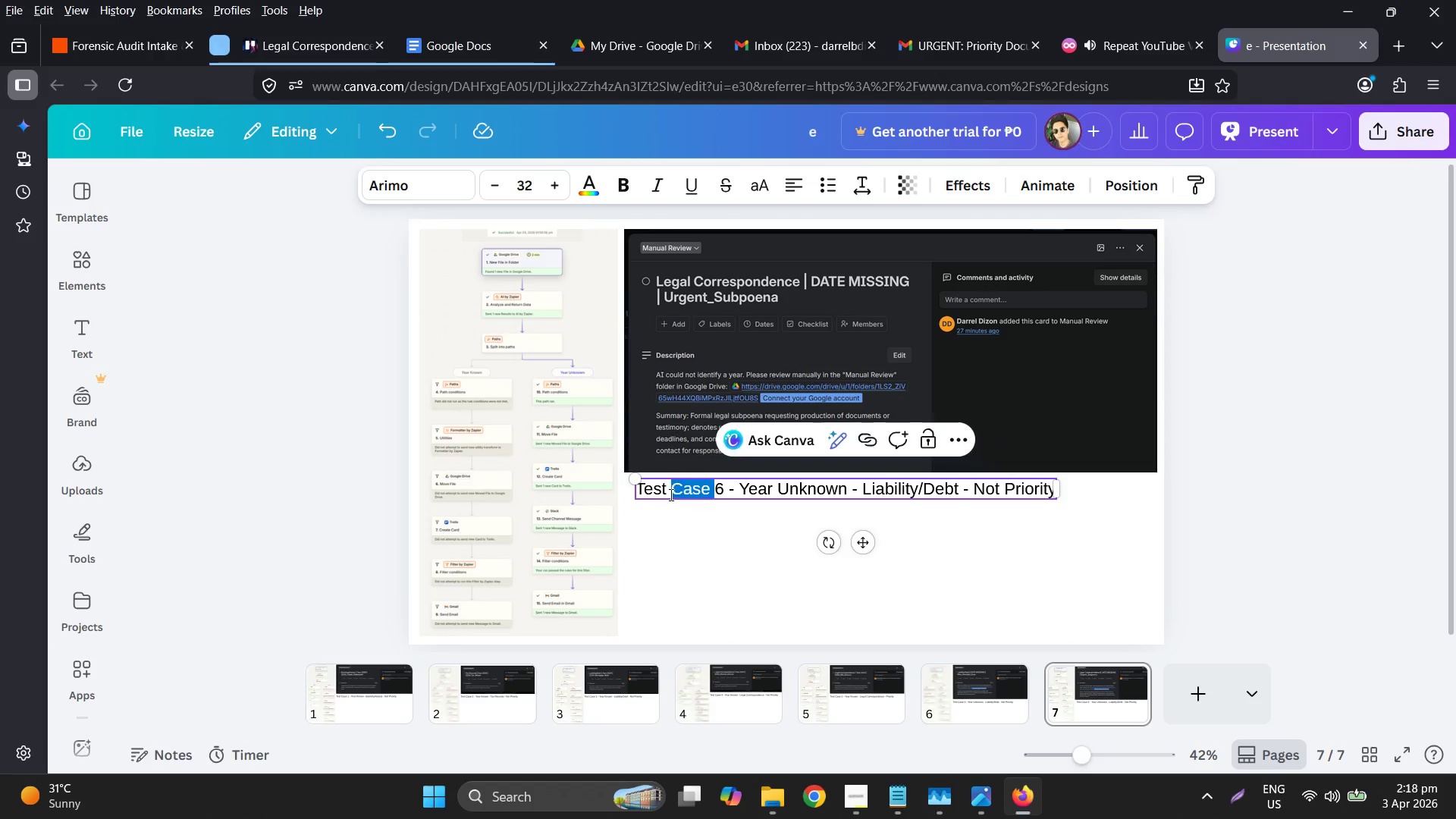 
triple_click([670, 494])
 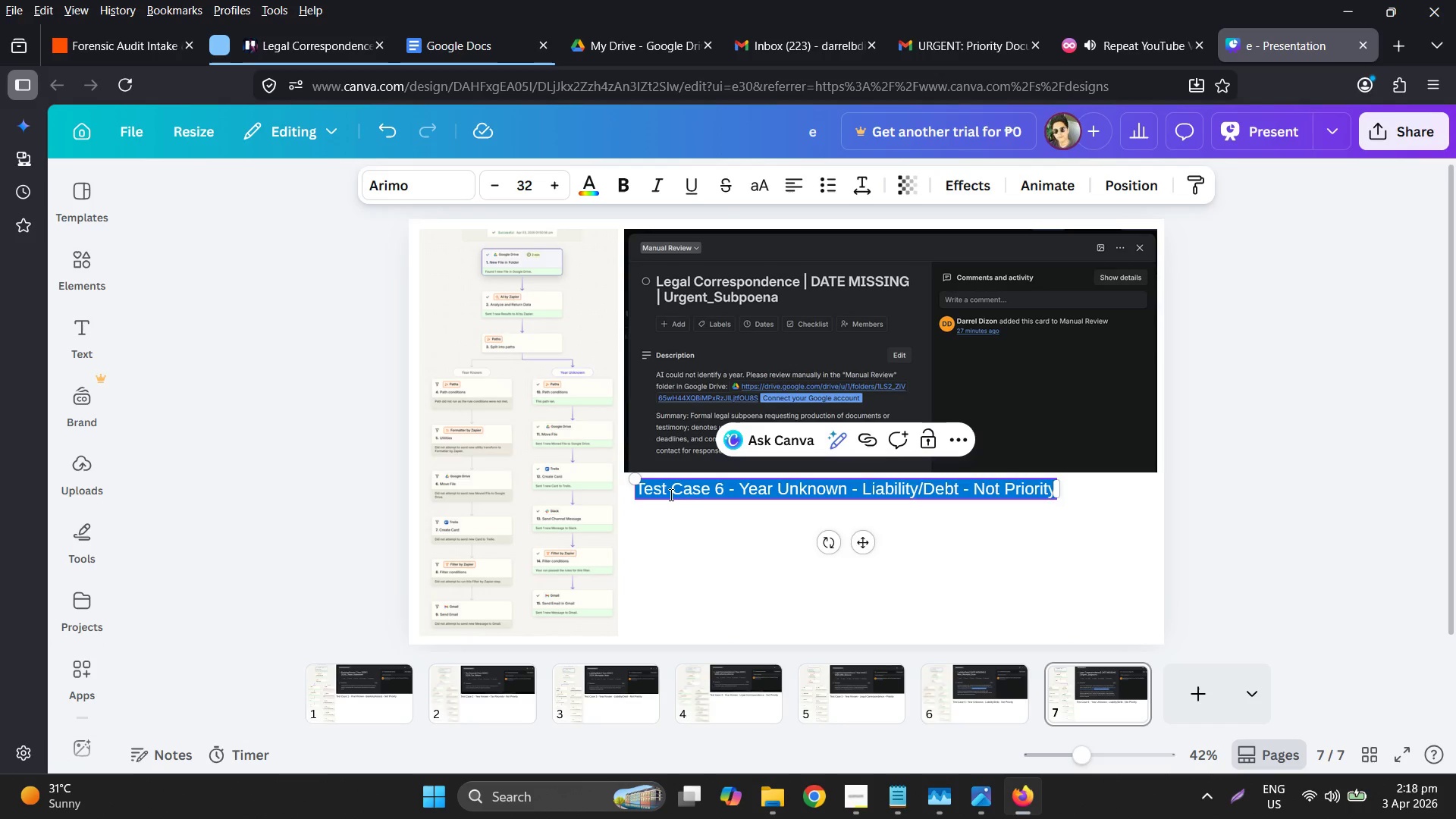 
key(Control+ControlLeft)
 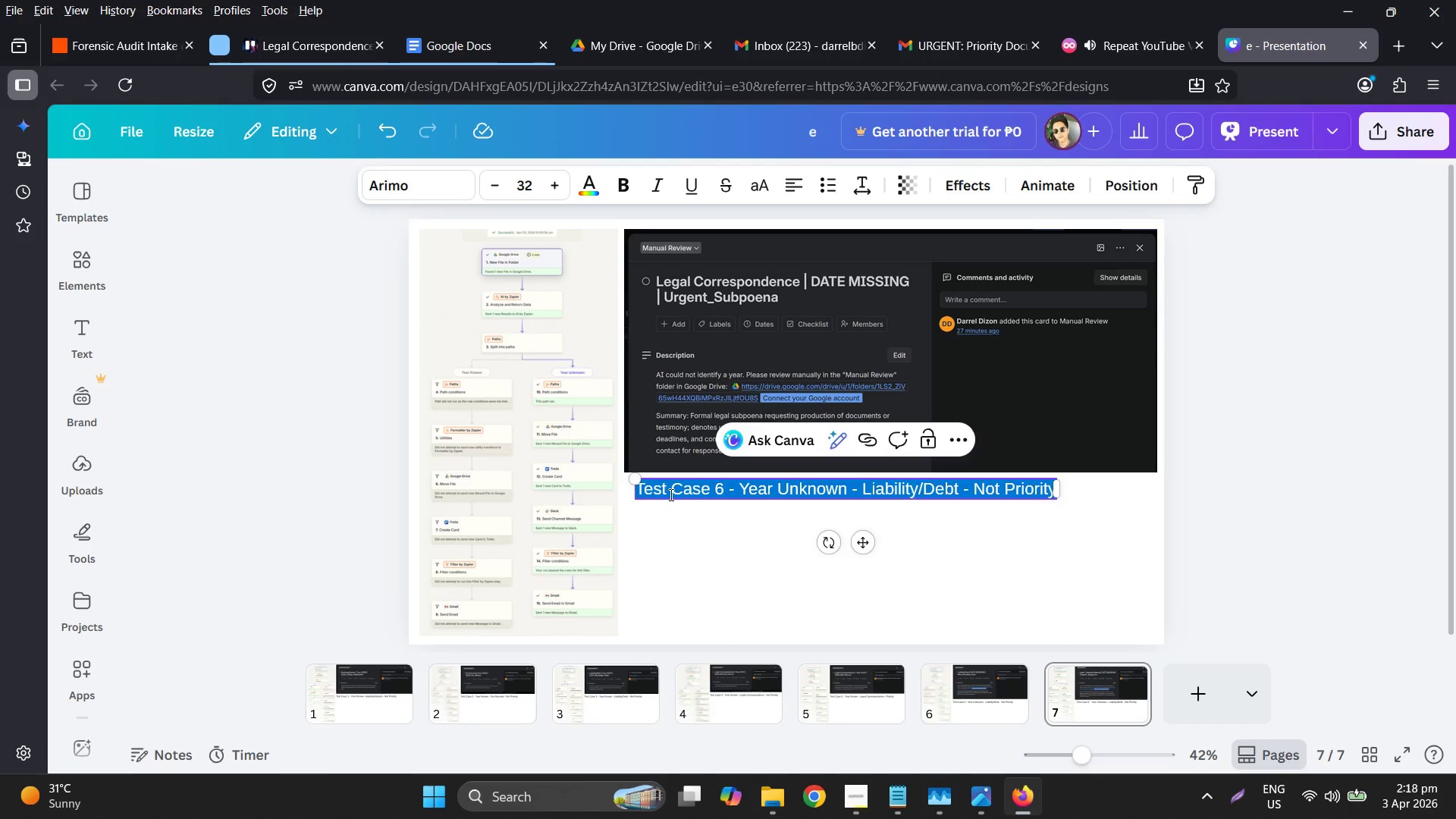 
key(Control+V)
 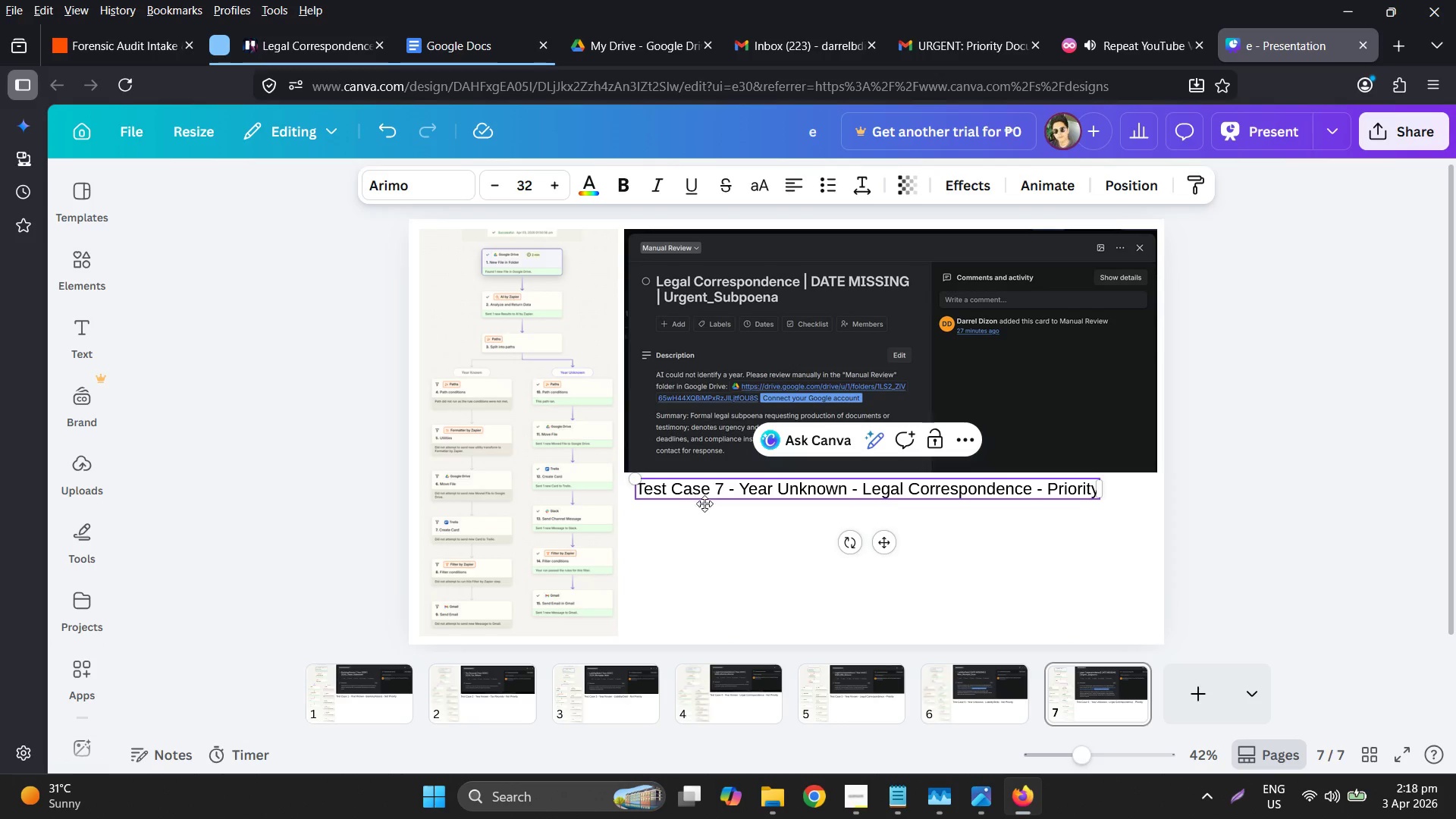 
left_click([717, 526])
 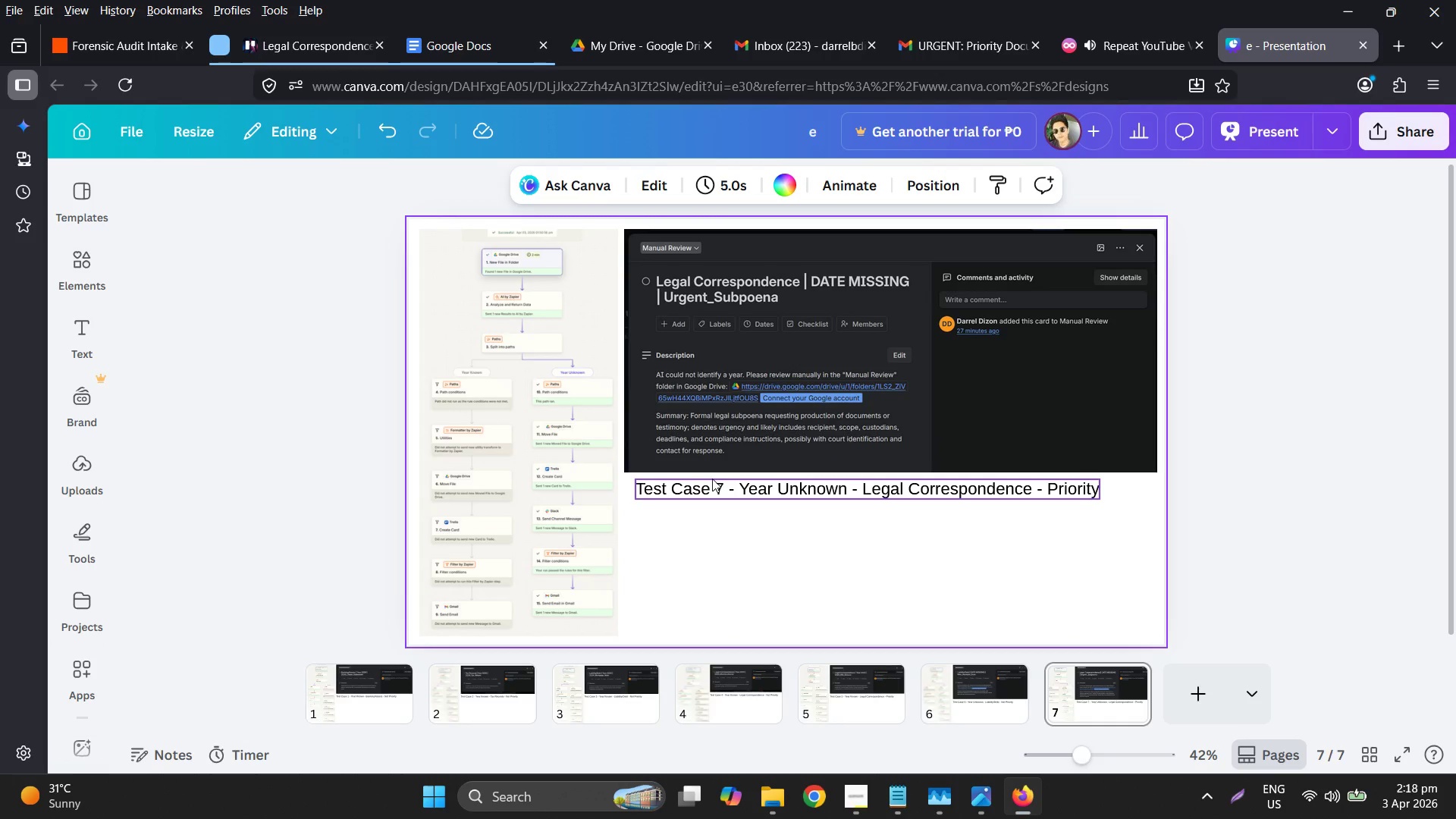 
left_click_drag(start_coordinate=[713, 482], to_coordinate=[704, 485])
 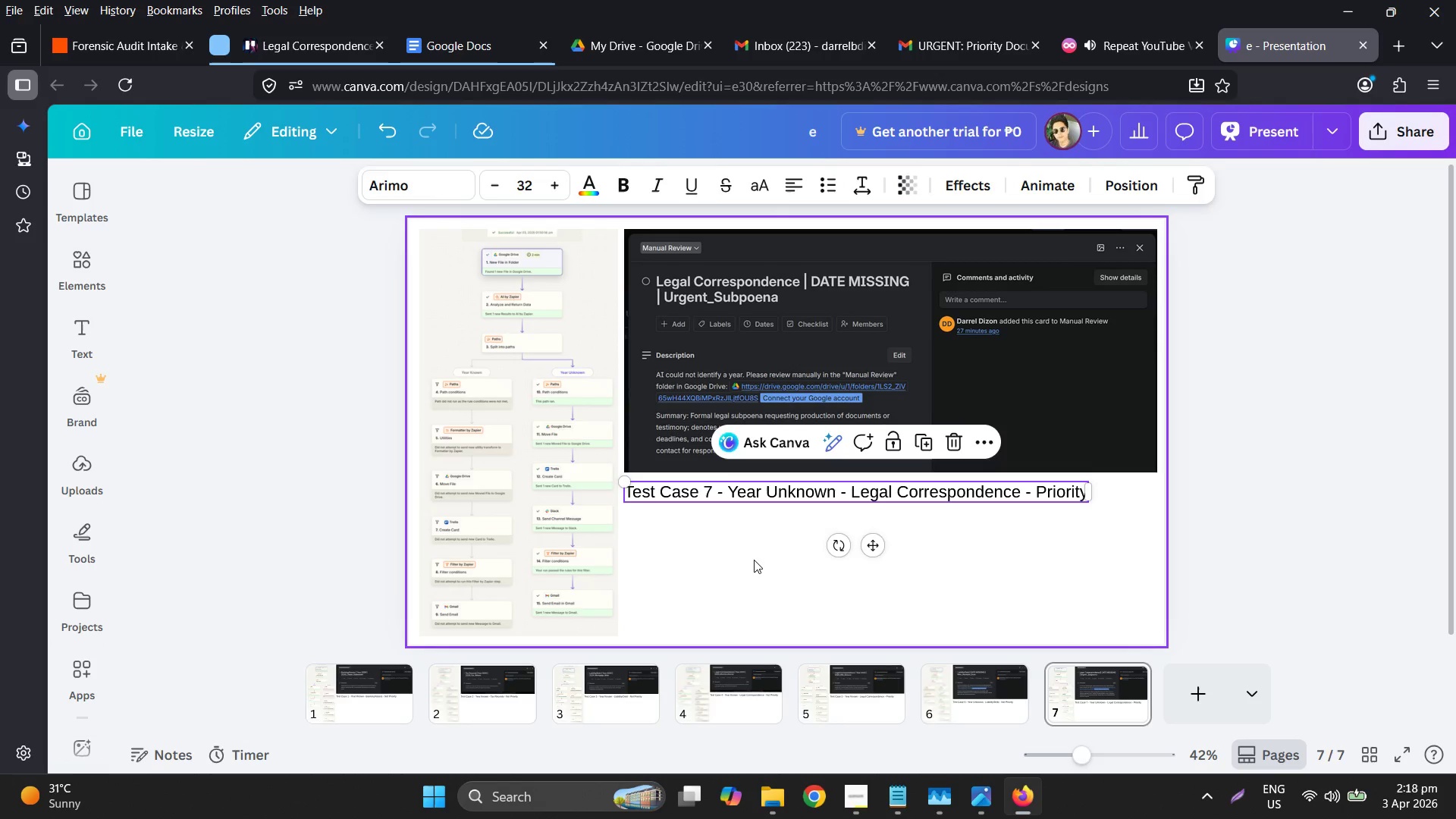 
left_click([754, 560])
 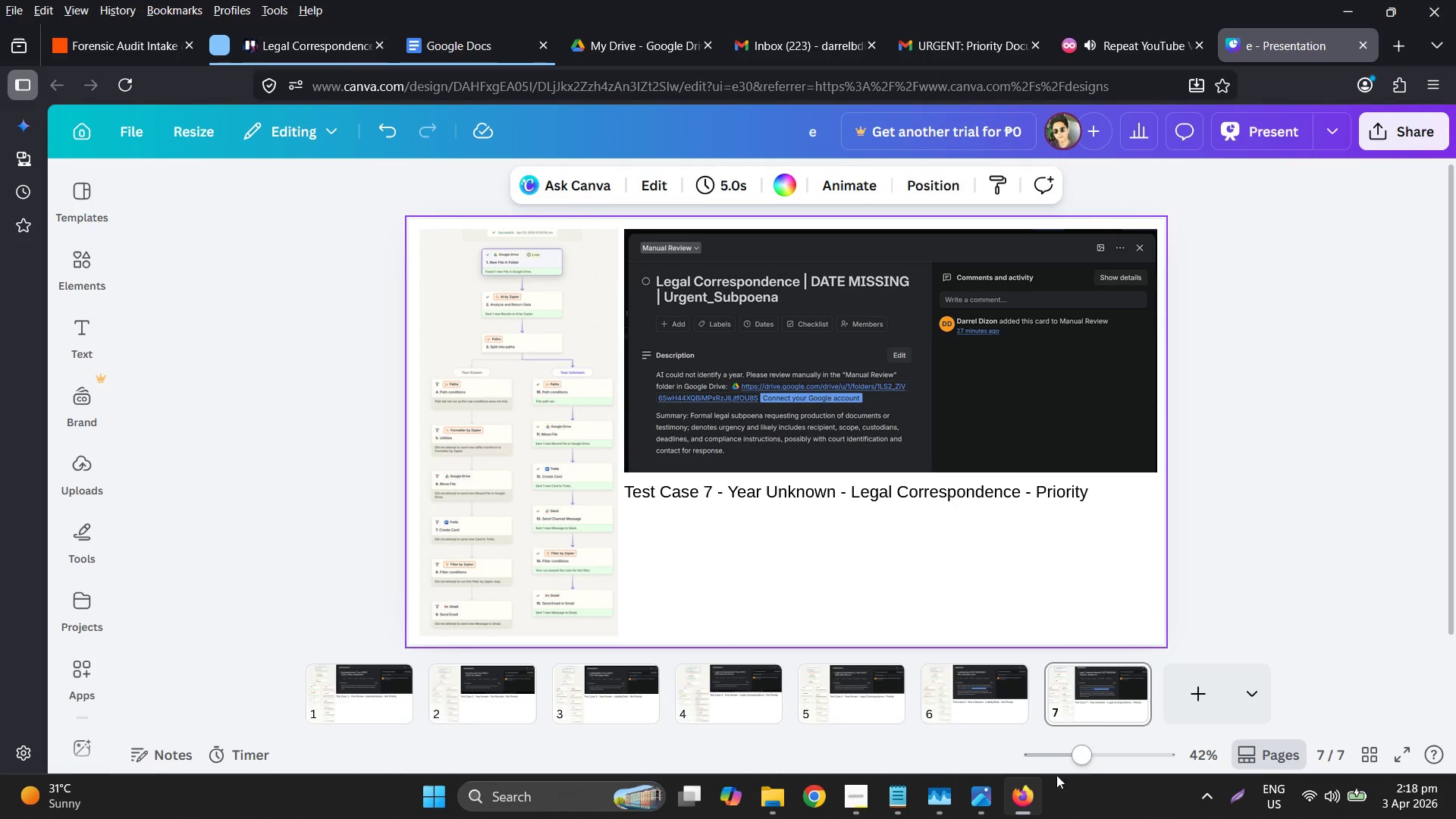 
wait(5.31)
 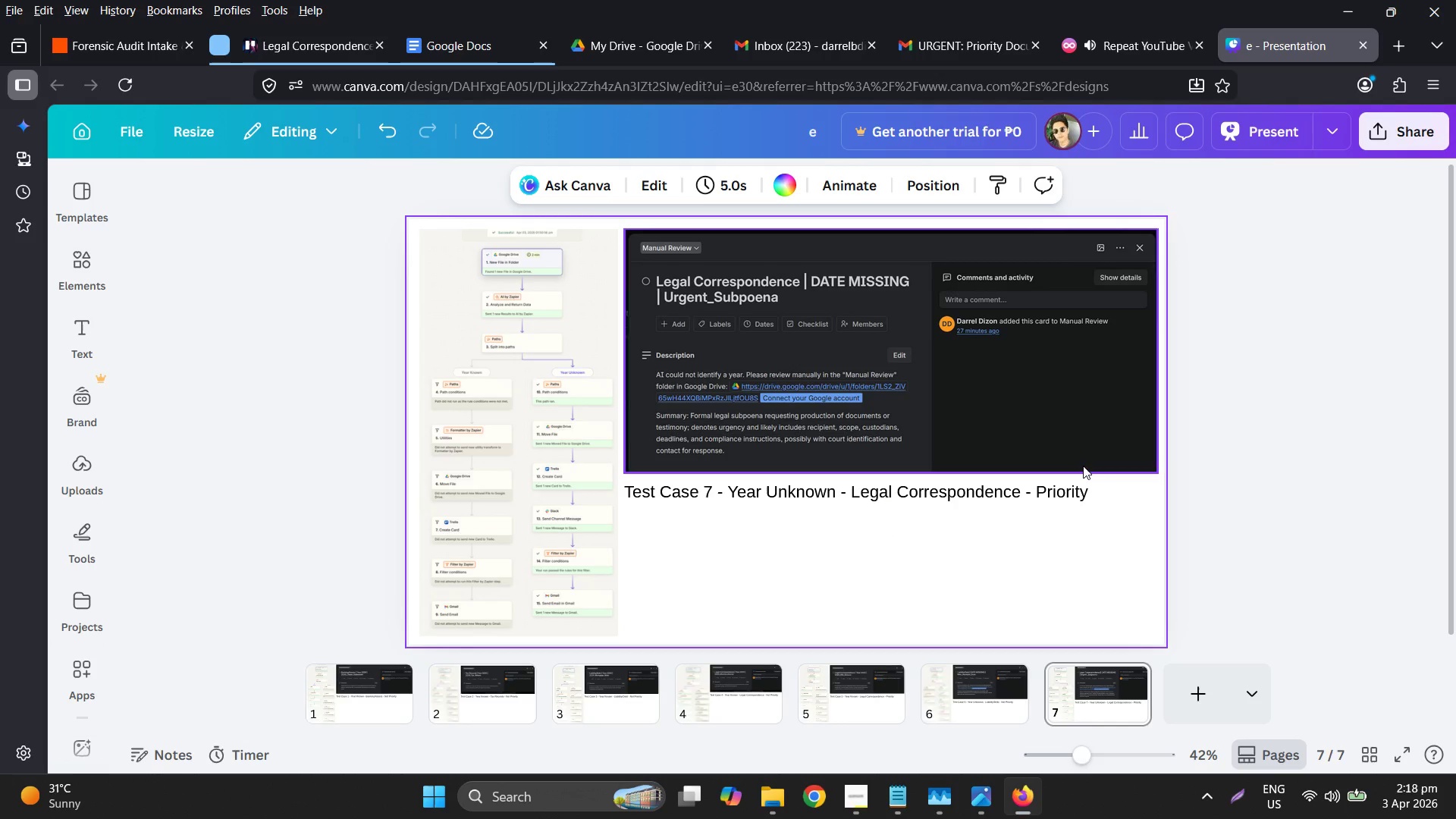 
left_click([862, 797])